 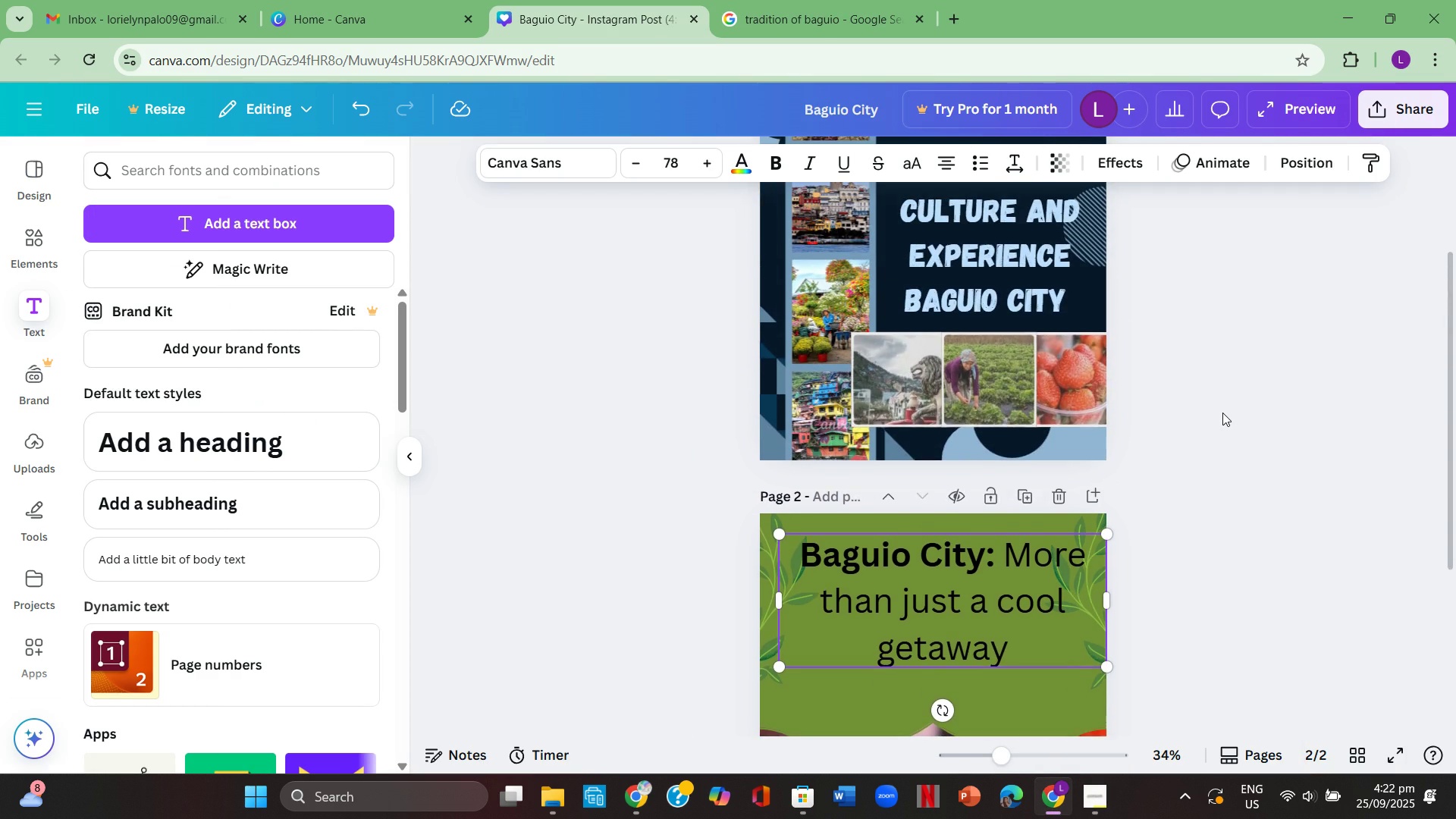 
scroll: coordinate [1228, 415], scroll_direction: down, amount: 2.0
 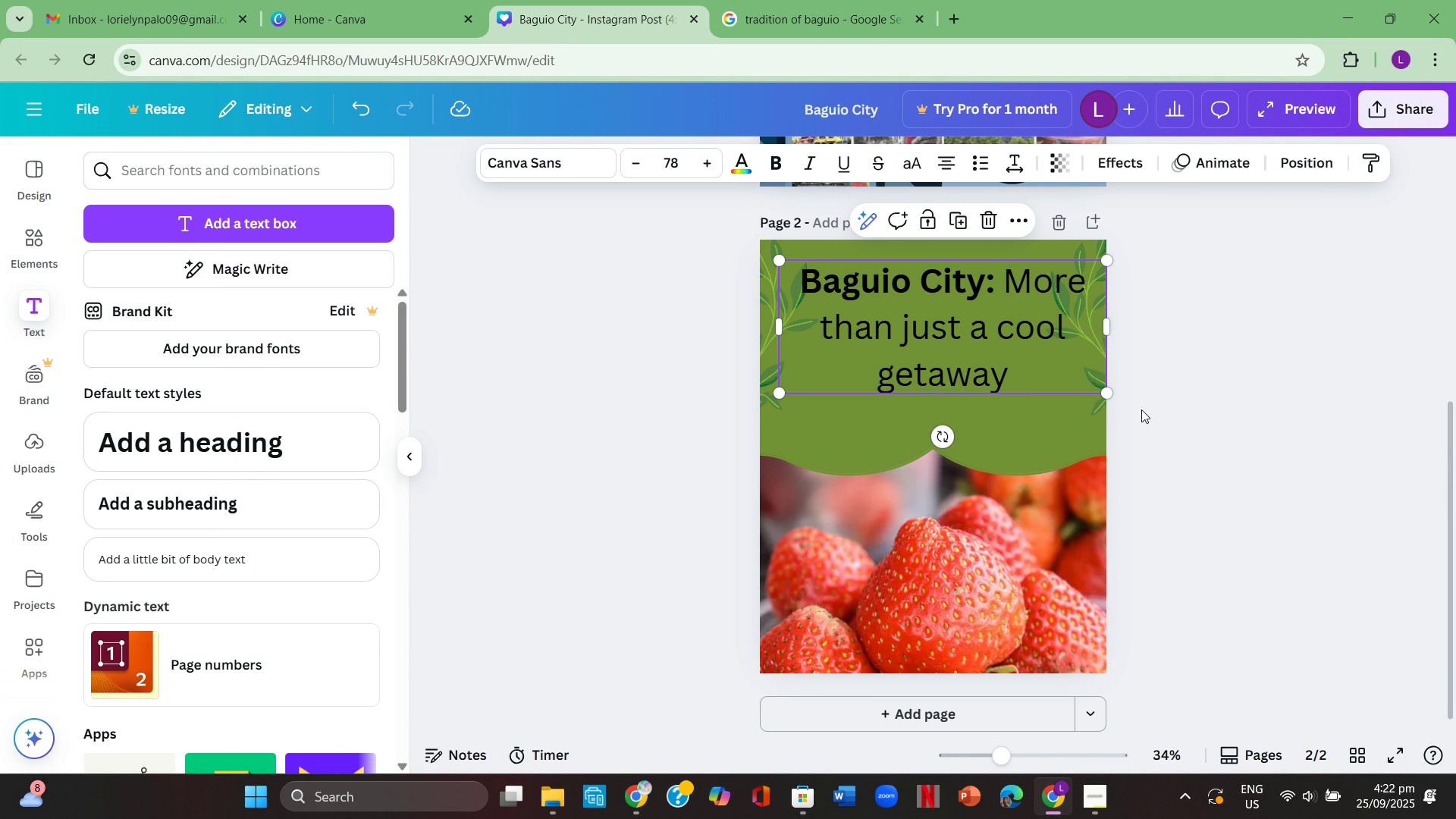 
wait(10.43)
 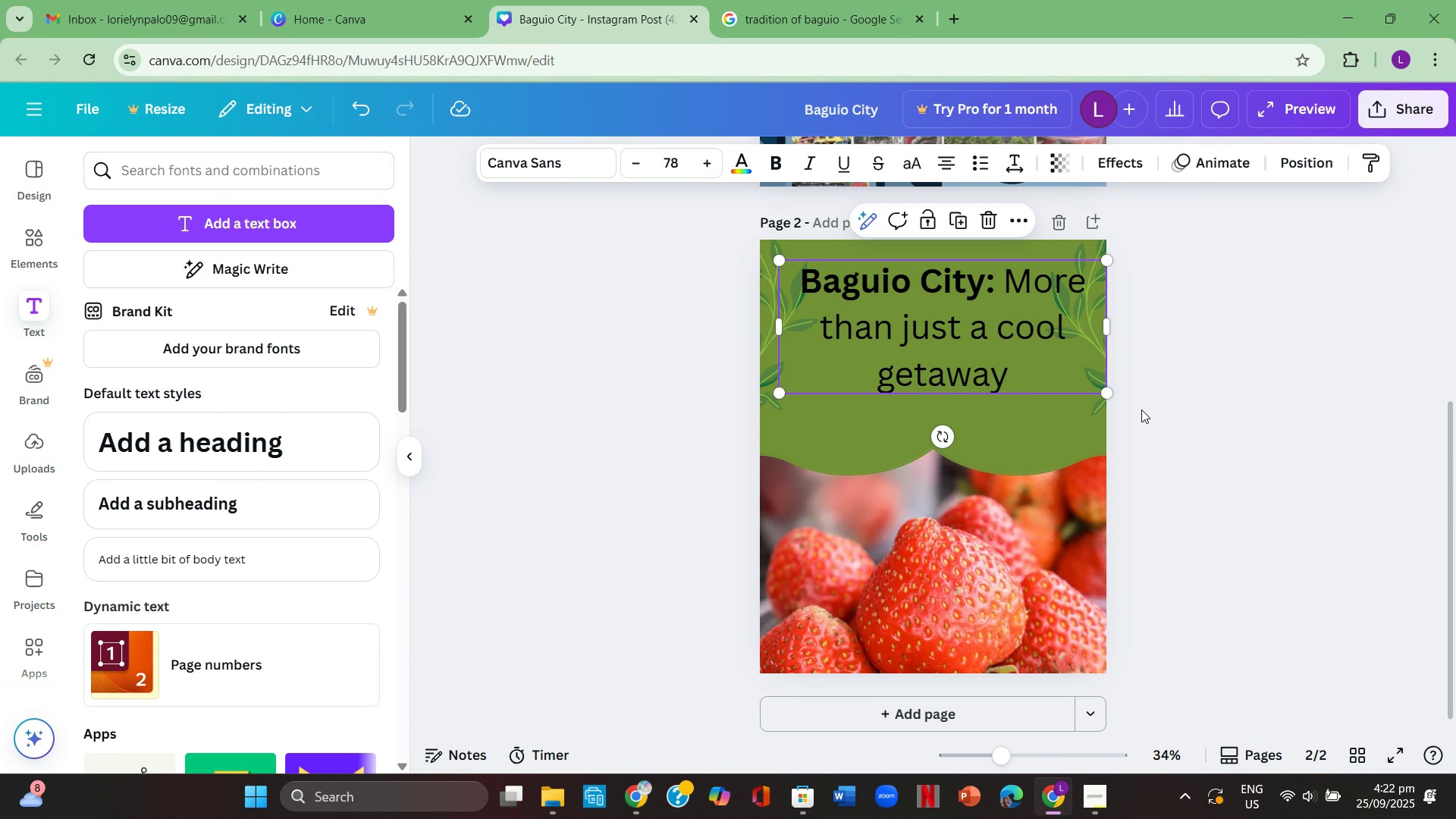 
left_click([543, 158])
 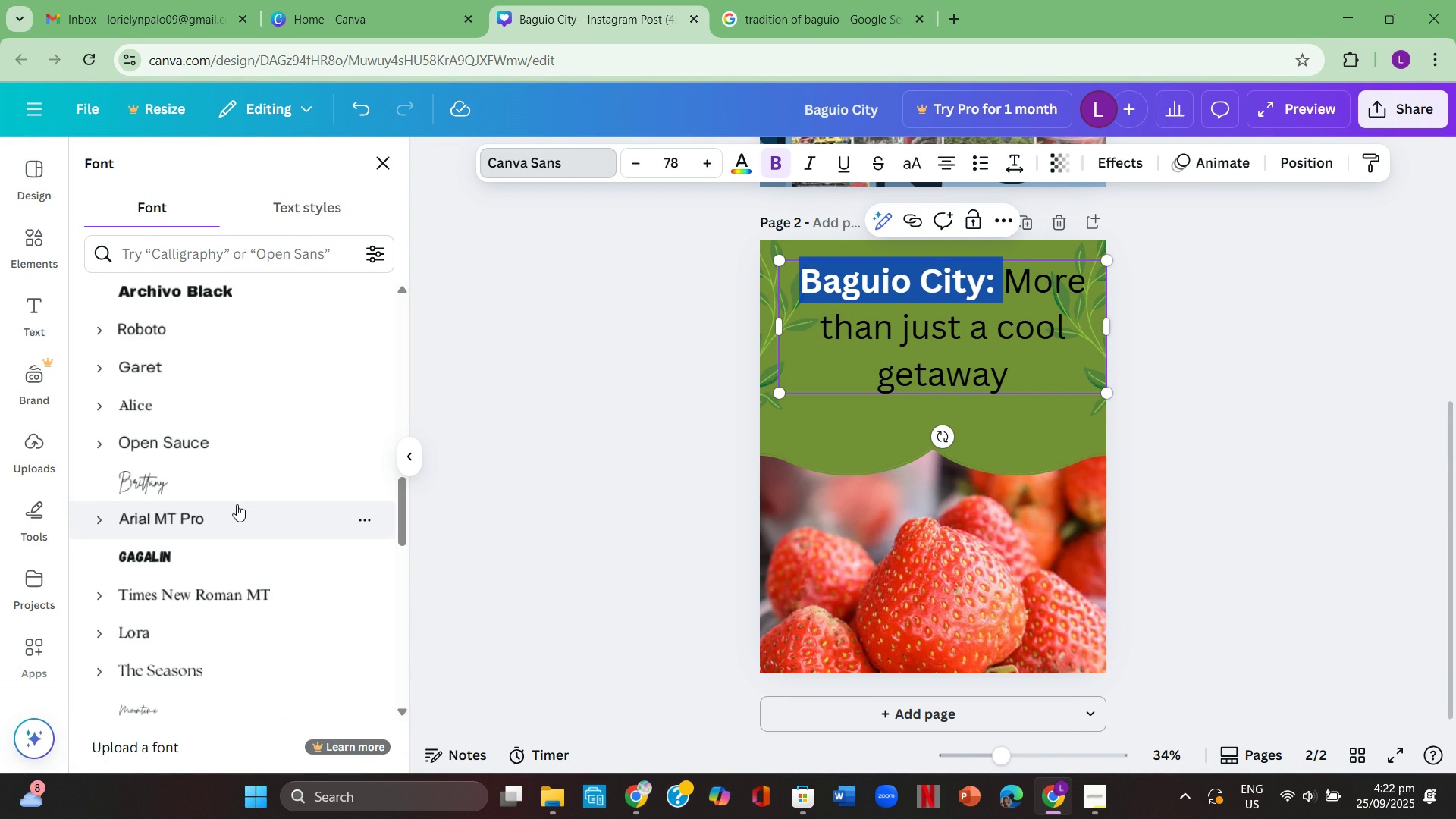 
scroll: coordinate [237, 505], scroll_direction: down, amount: 1.0
 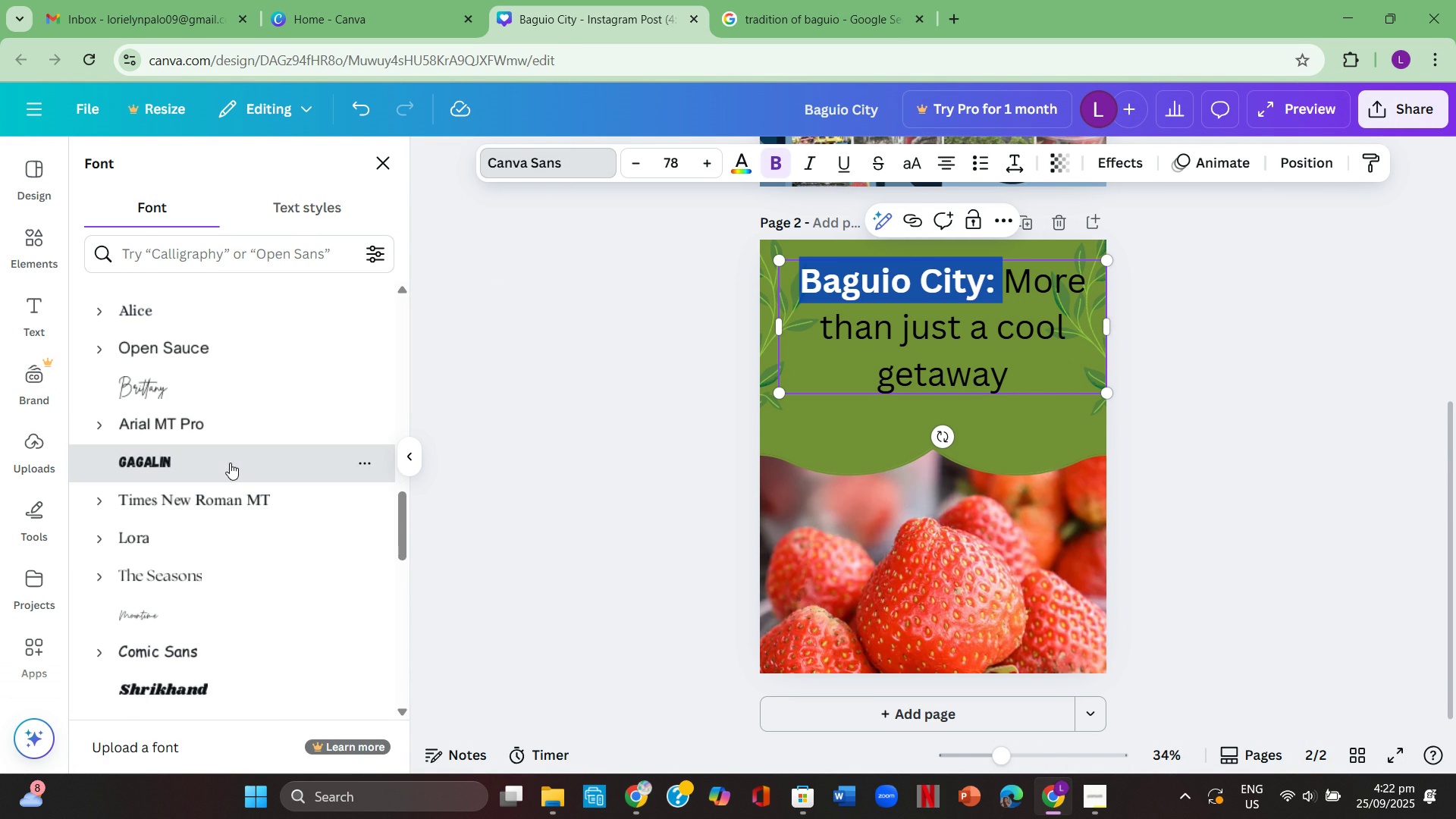 
left_click([230, 463])
 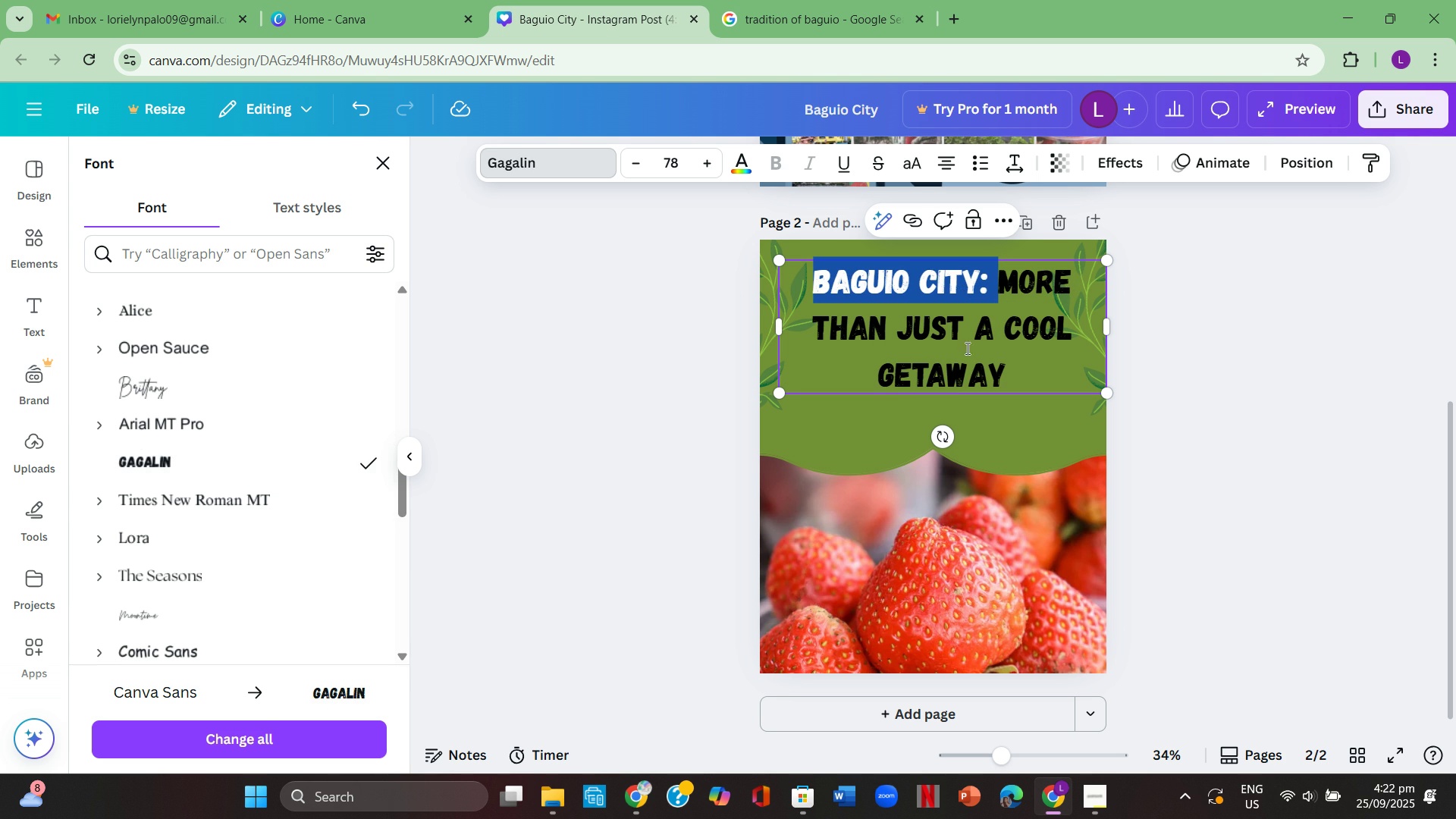 
left_click([1057, 346])
 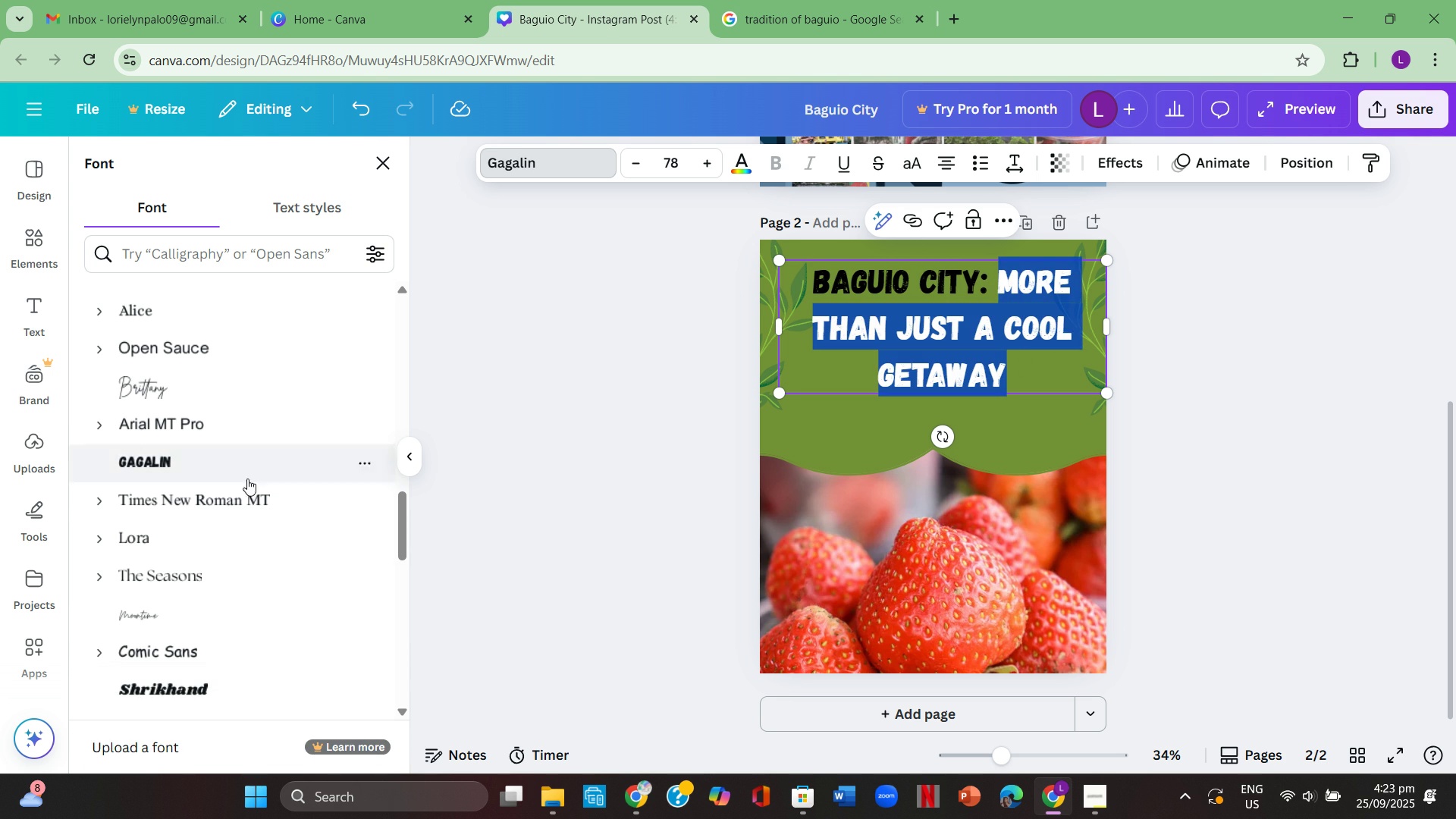 
left_click([174, 504])
 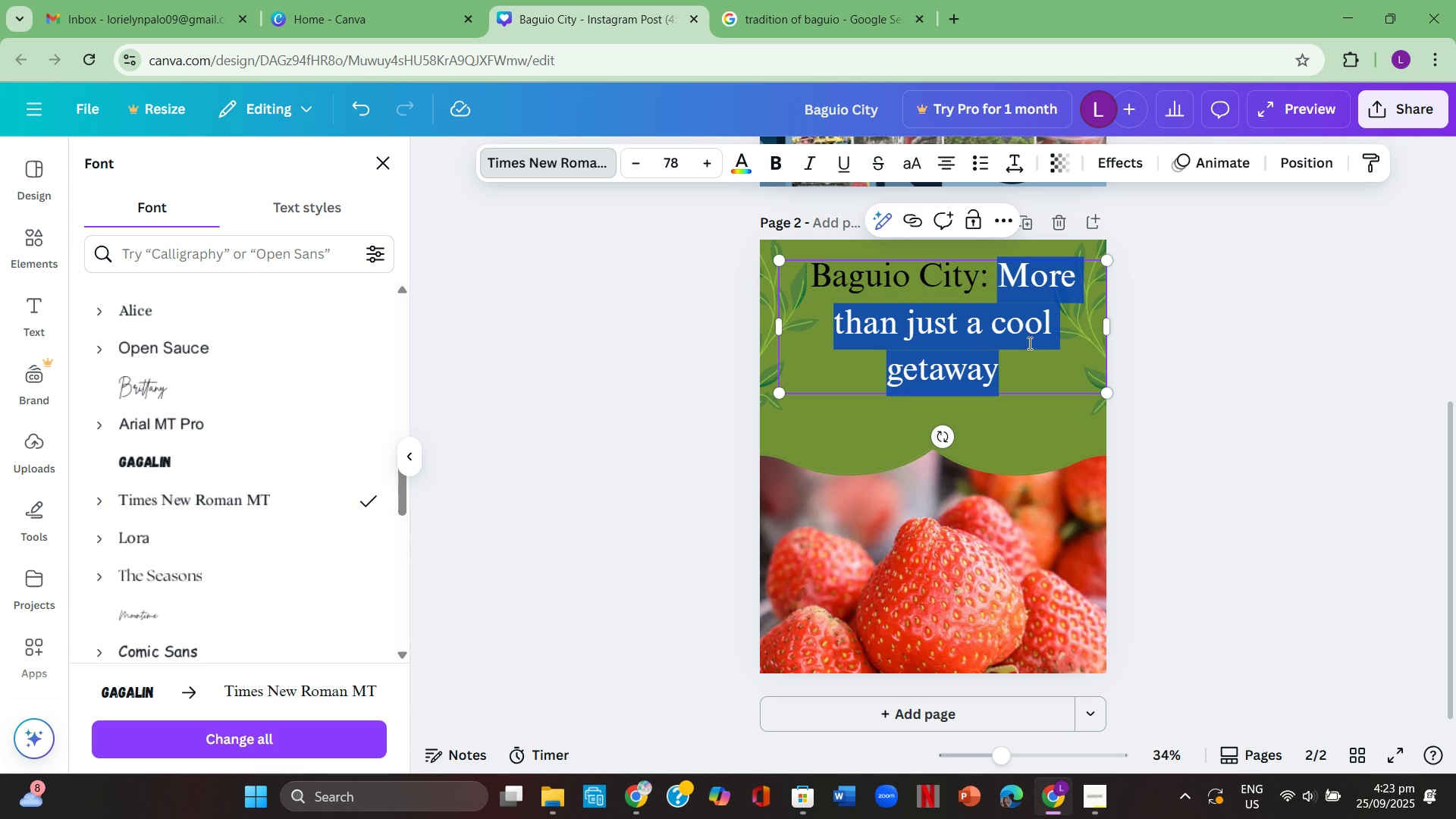 
left_click([1028, 344])
 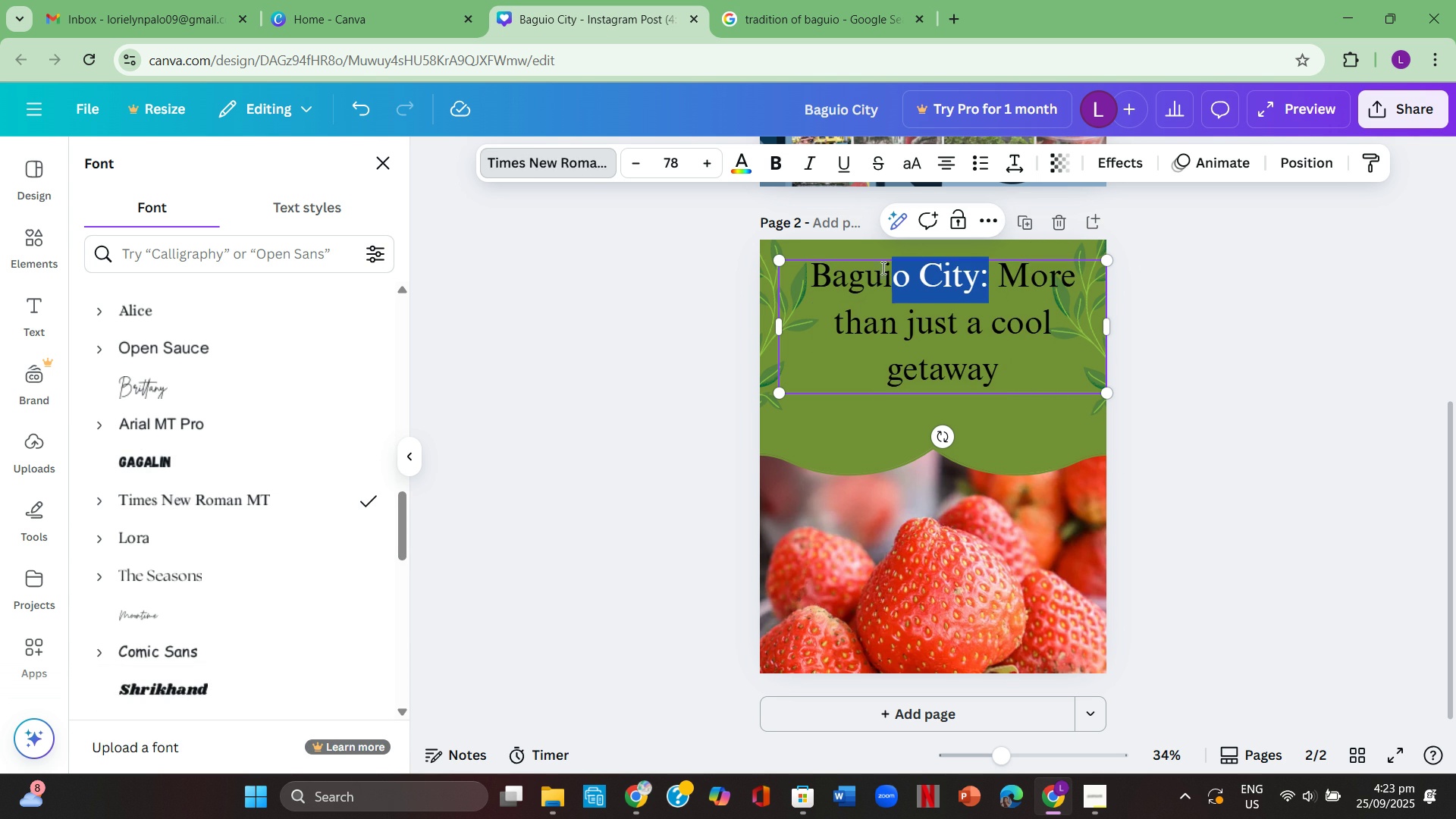 
left_click([775, 162])
 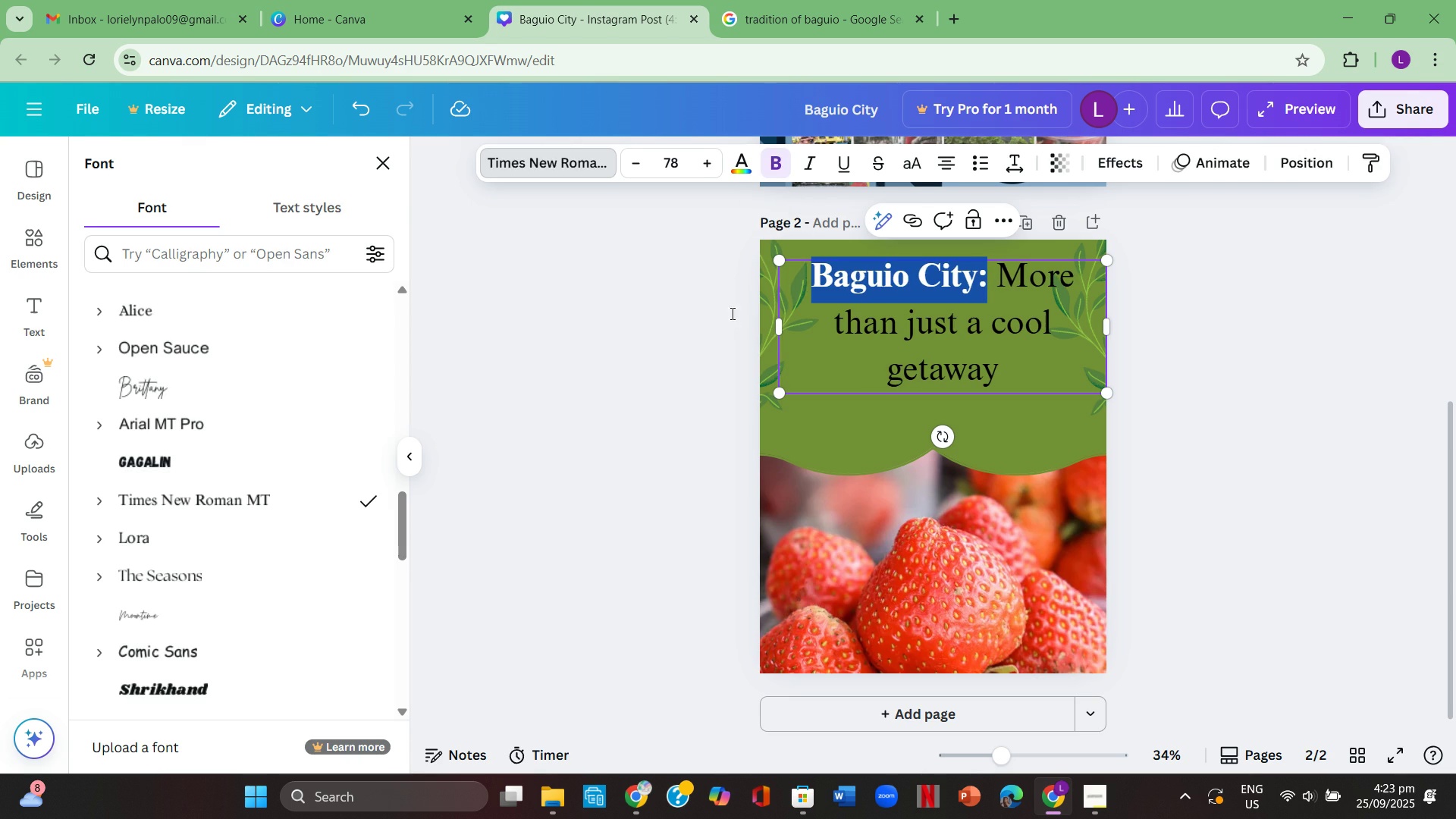 
left_click([731, 313])
 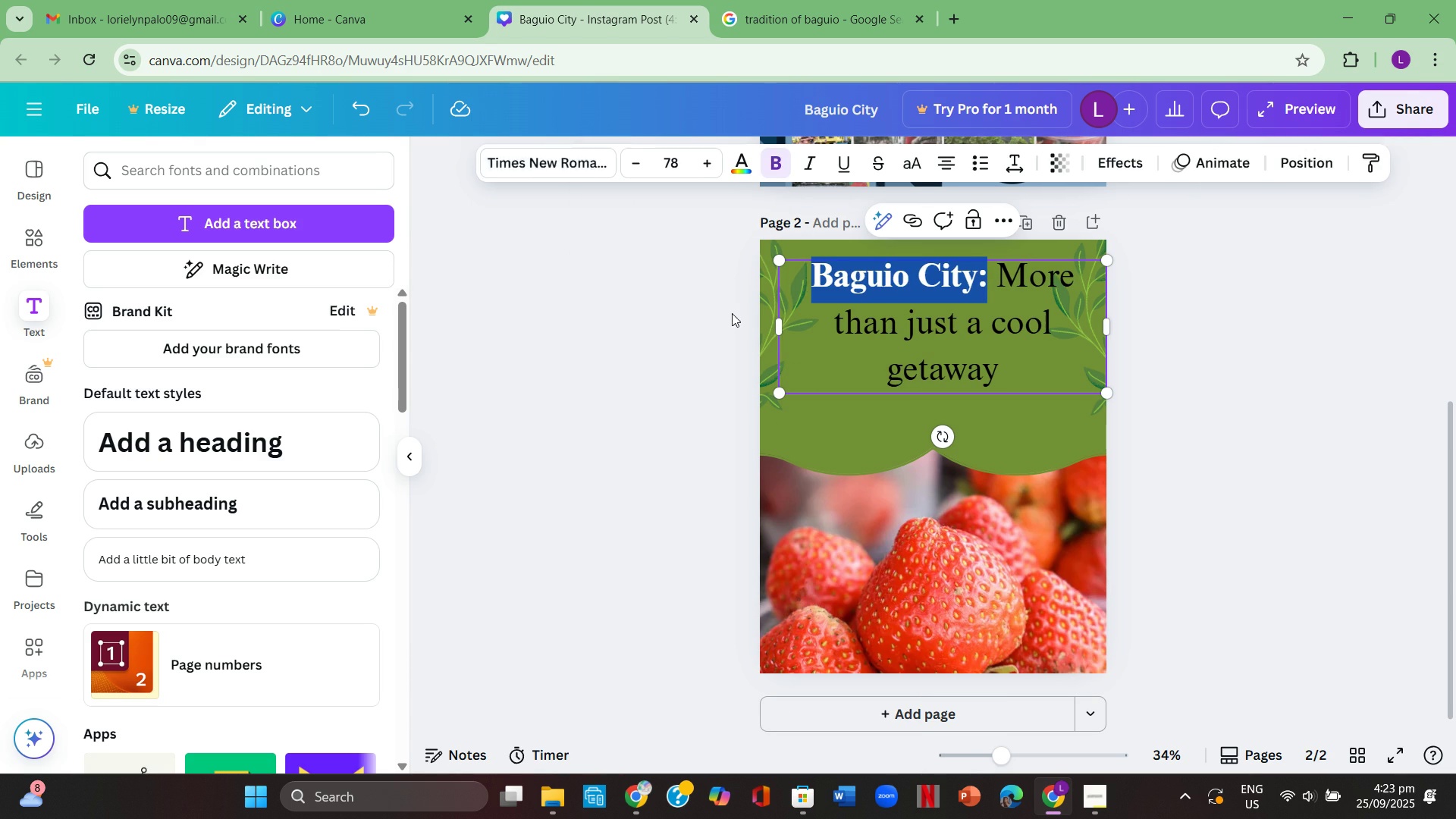 
left_click([731, 313])
 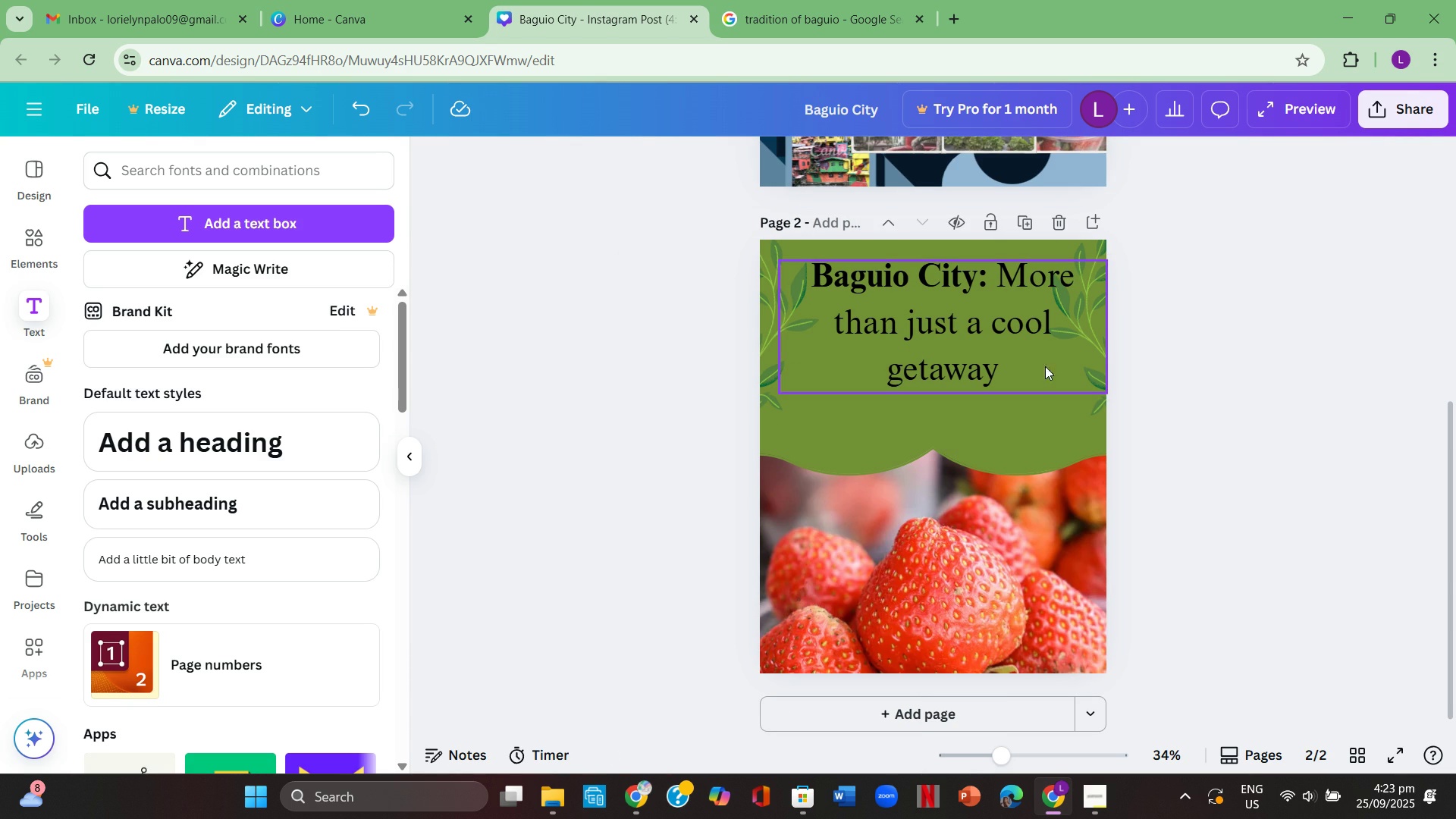 
left_click([1048, 366])
 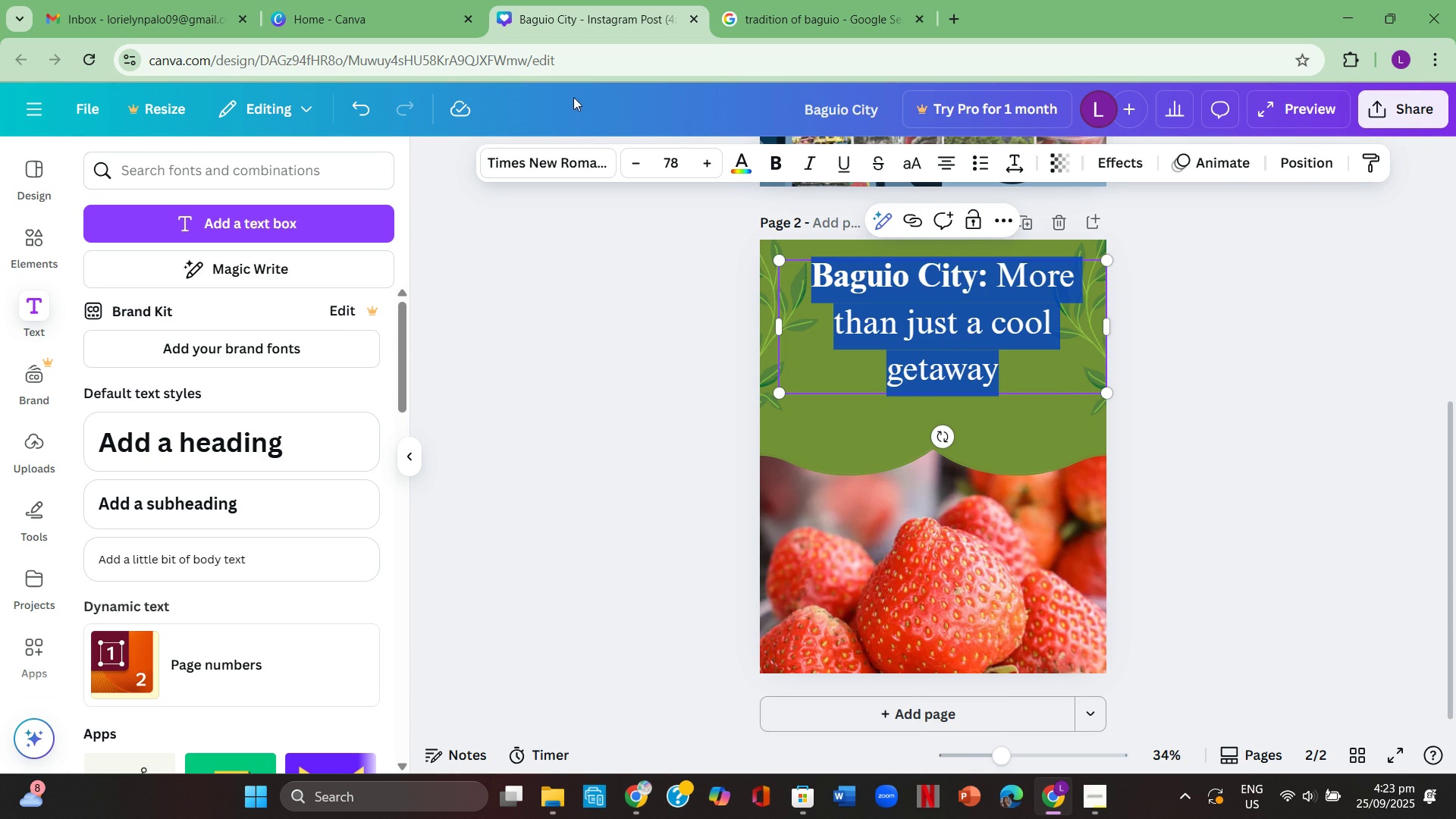 
double_click([641, 167])
 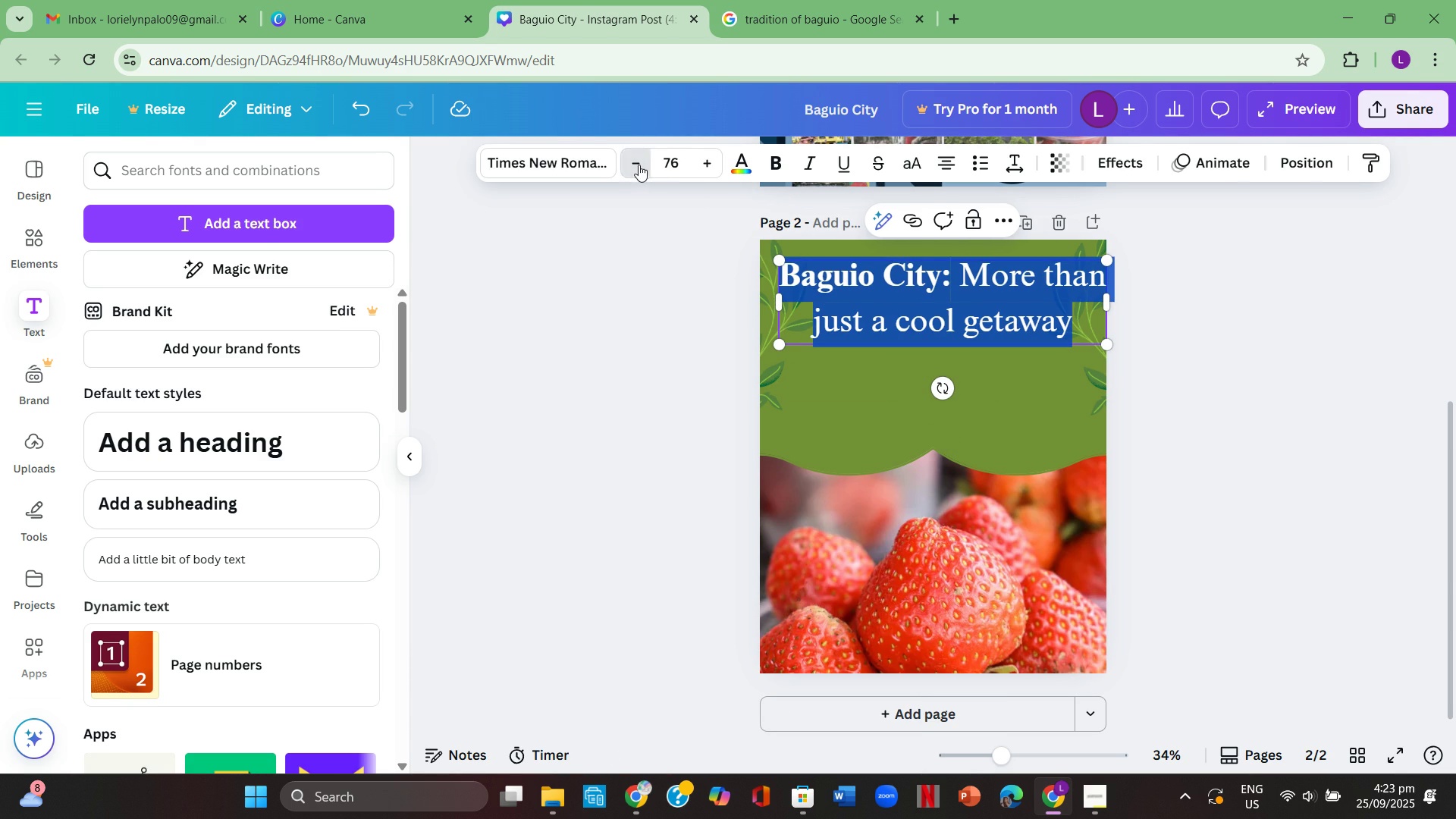 
triple_click([639, 165])
 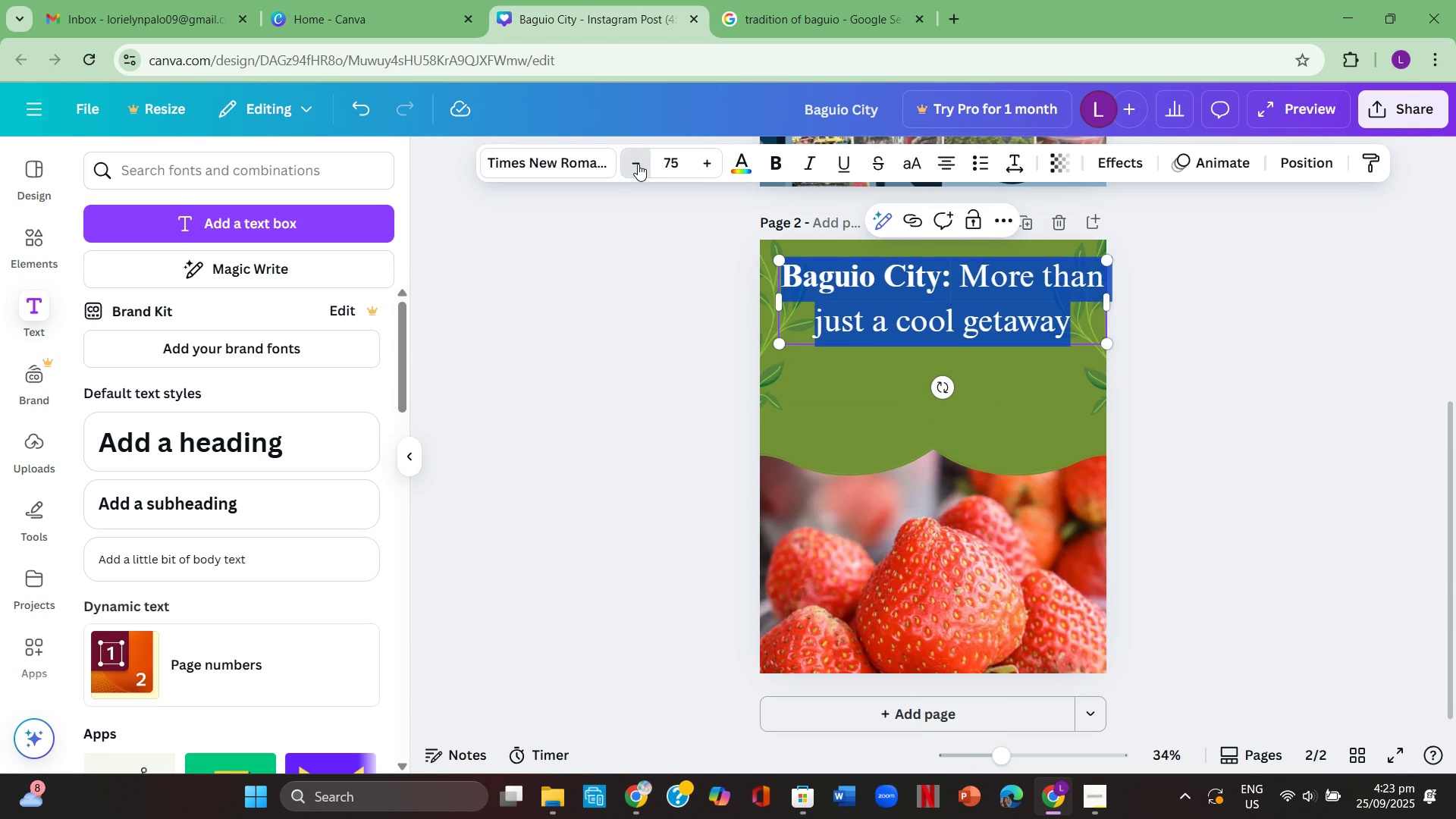 
triple_click([638, 164])
 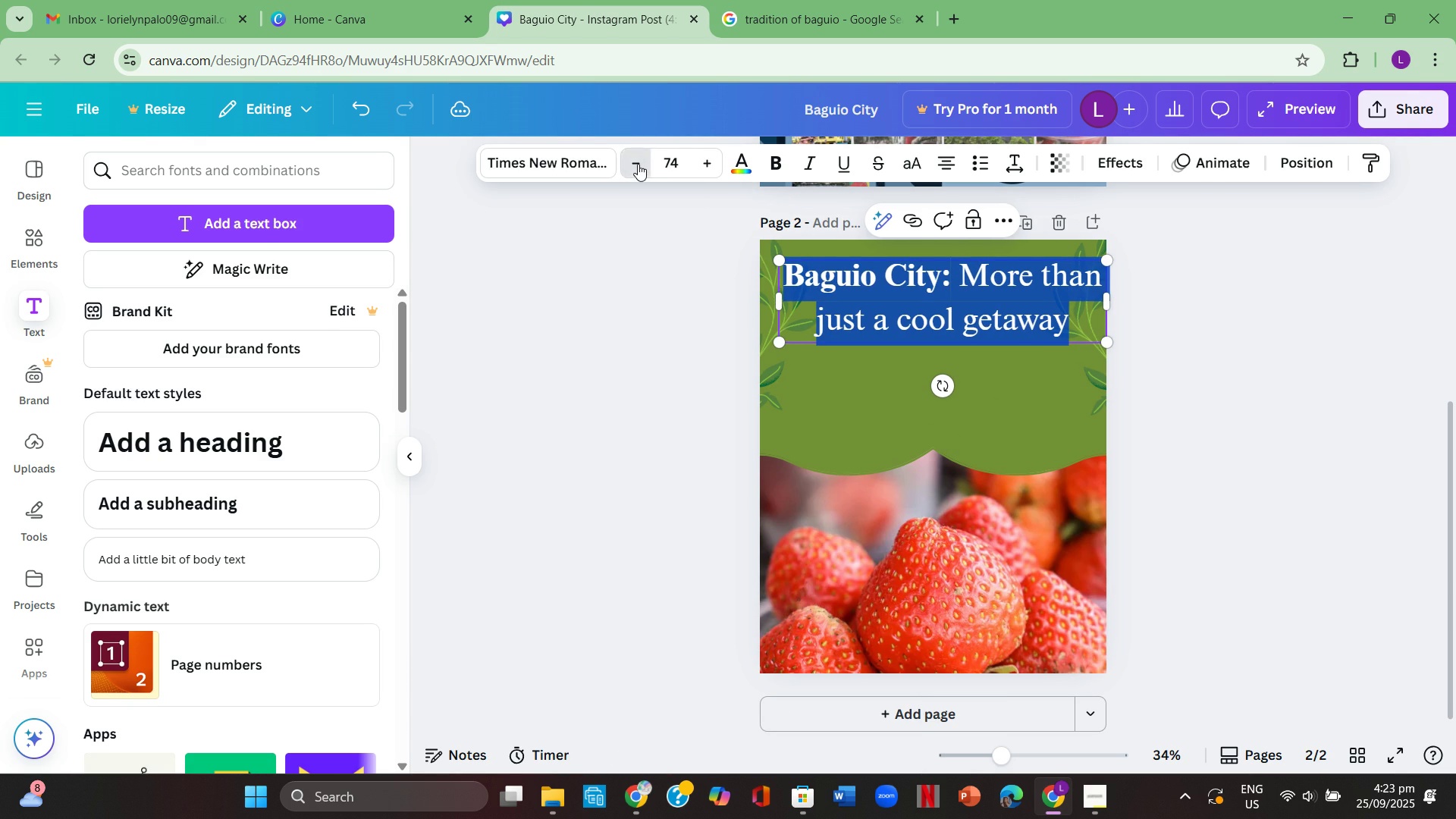 
left_click([638, 164])
 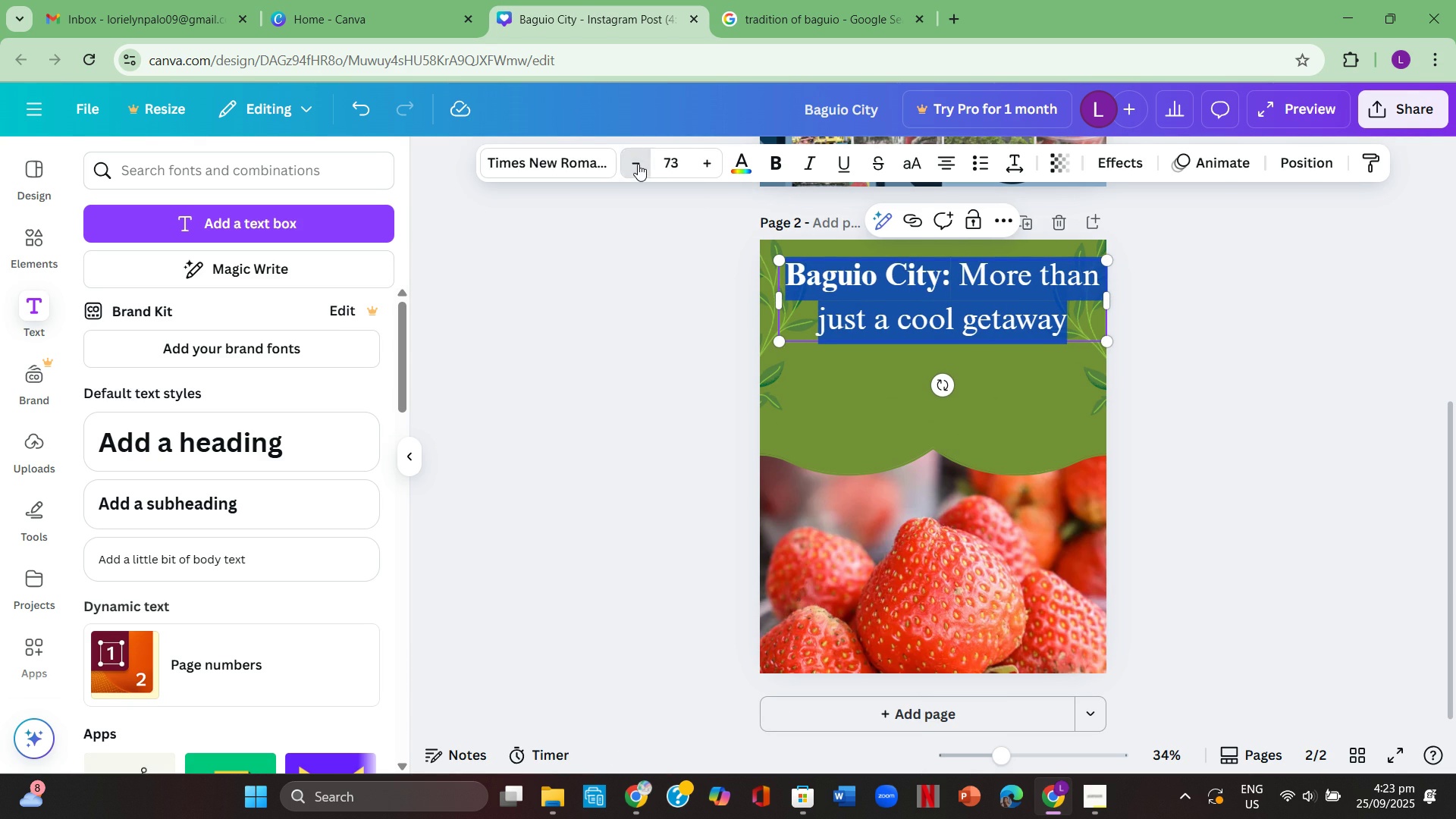 
double_click([638, 164])
 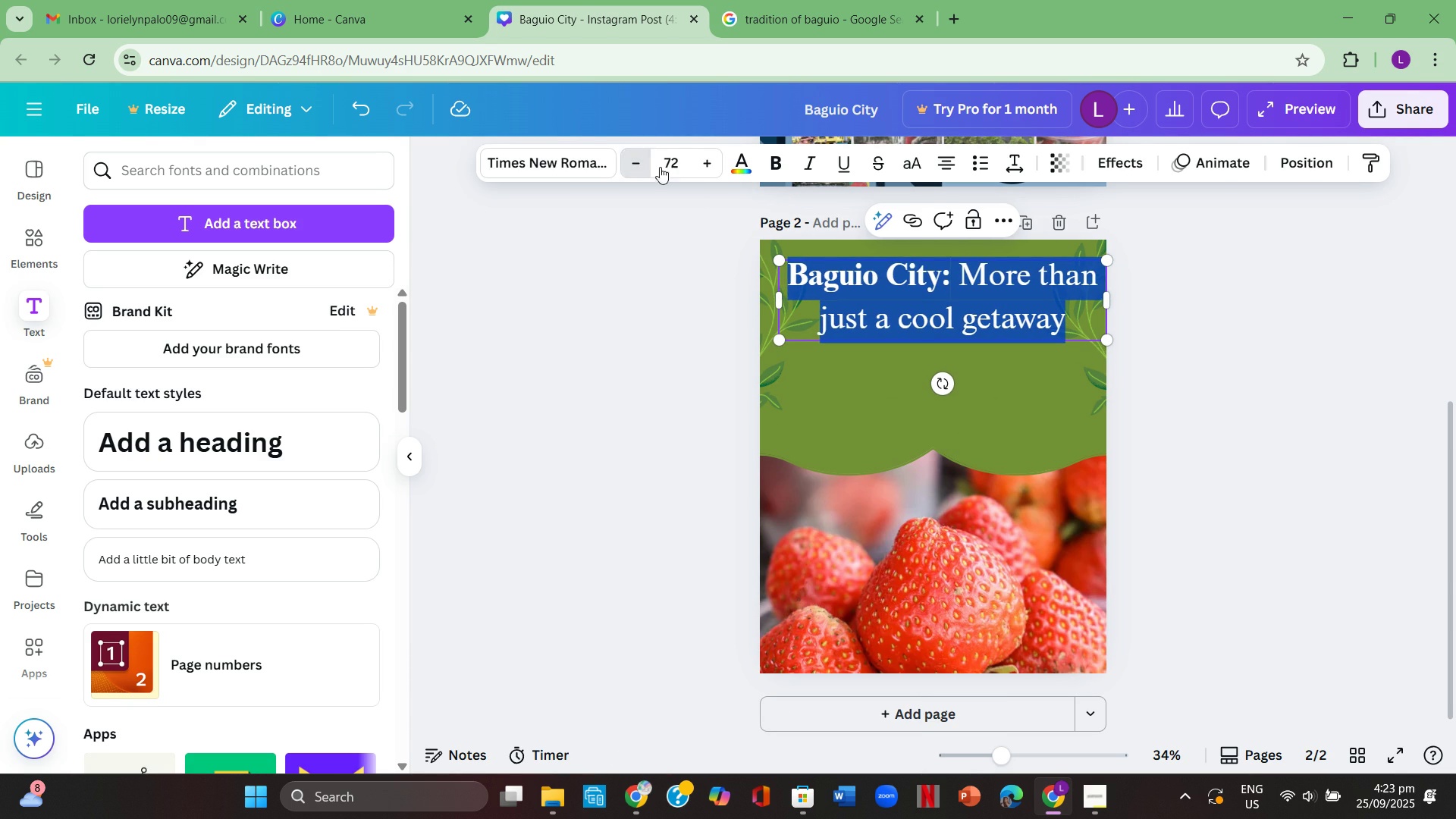 
triple_click([638, 164])
 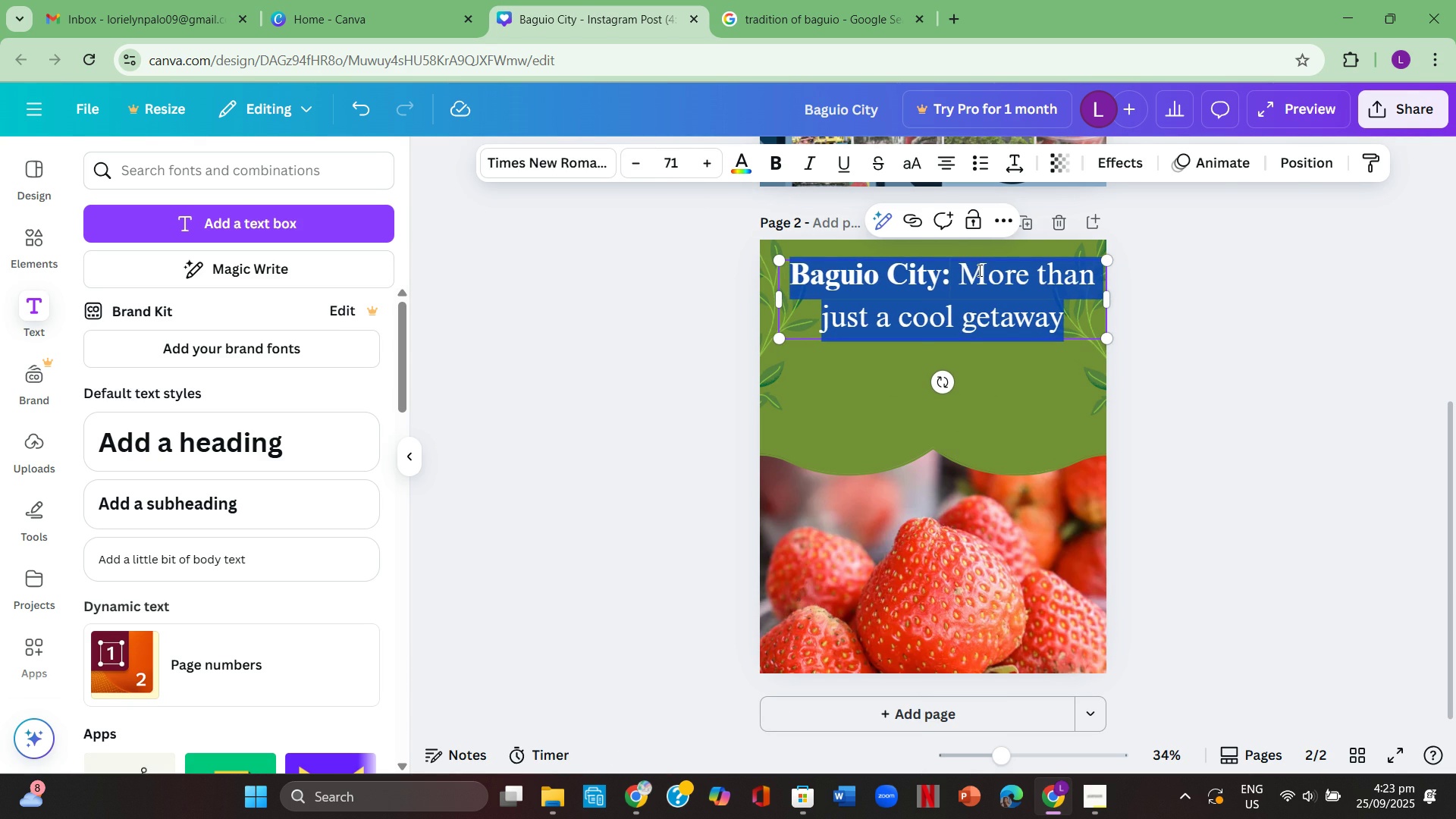 
left_click([974, 266])
 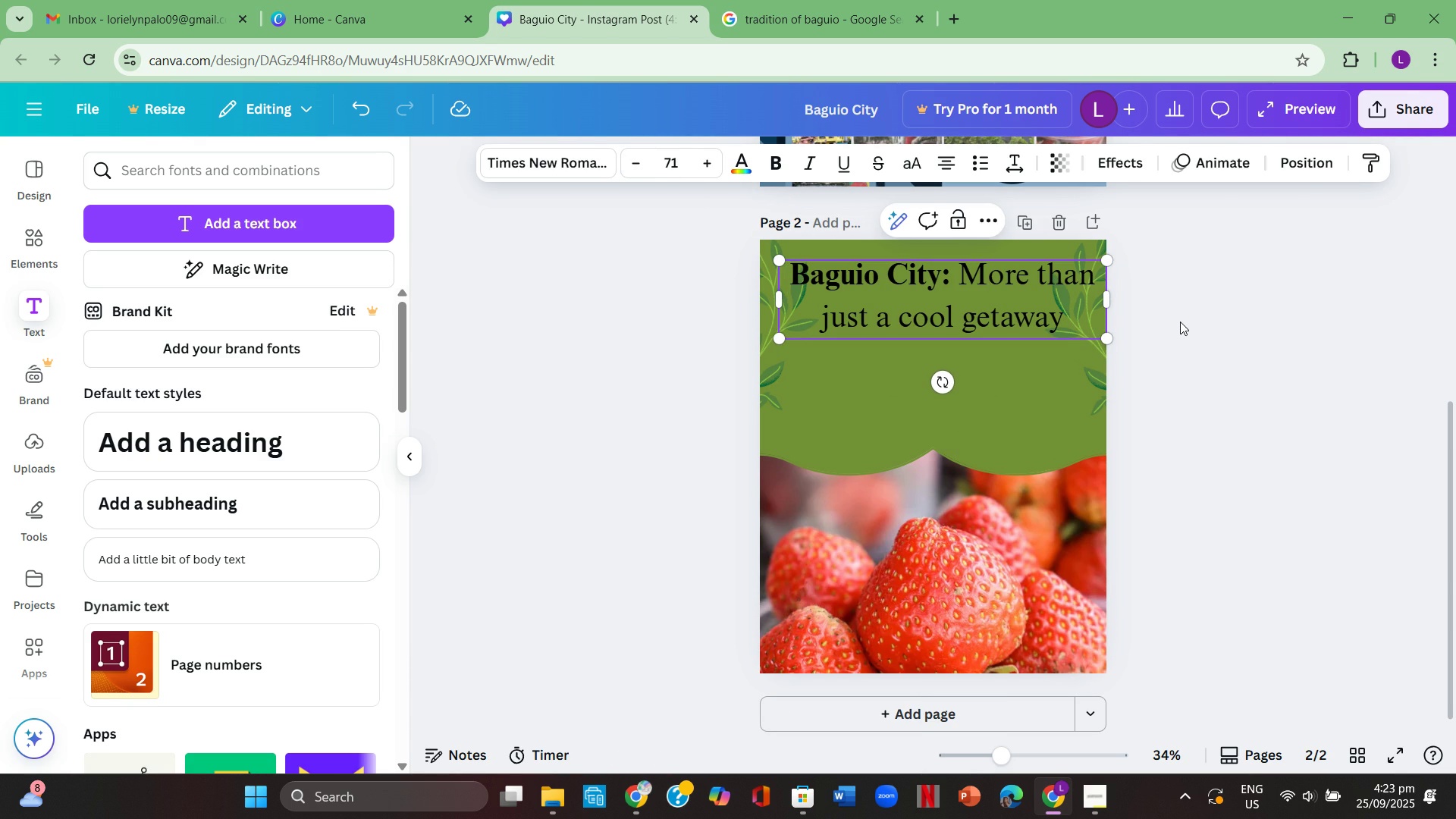 
left_click([1180, 322])
 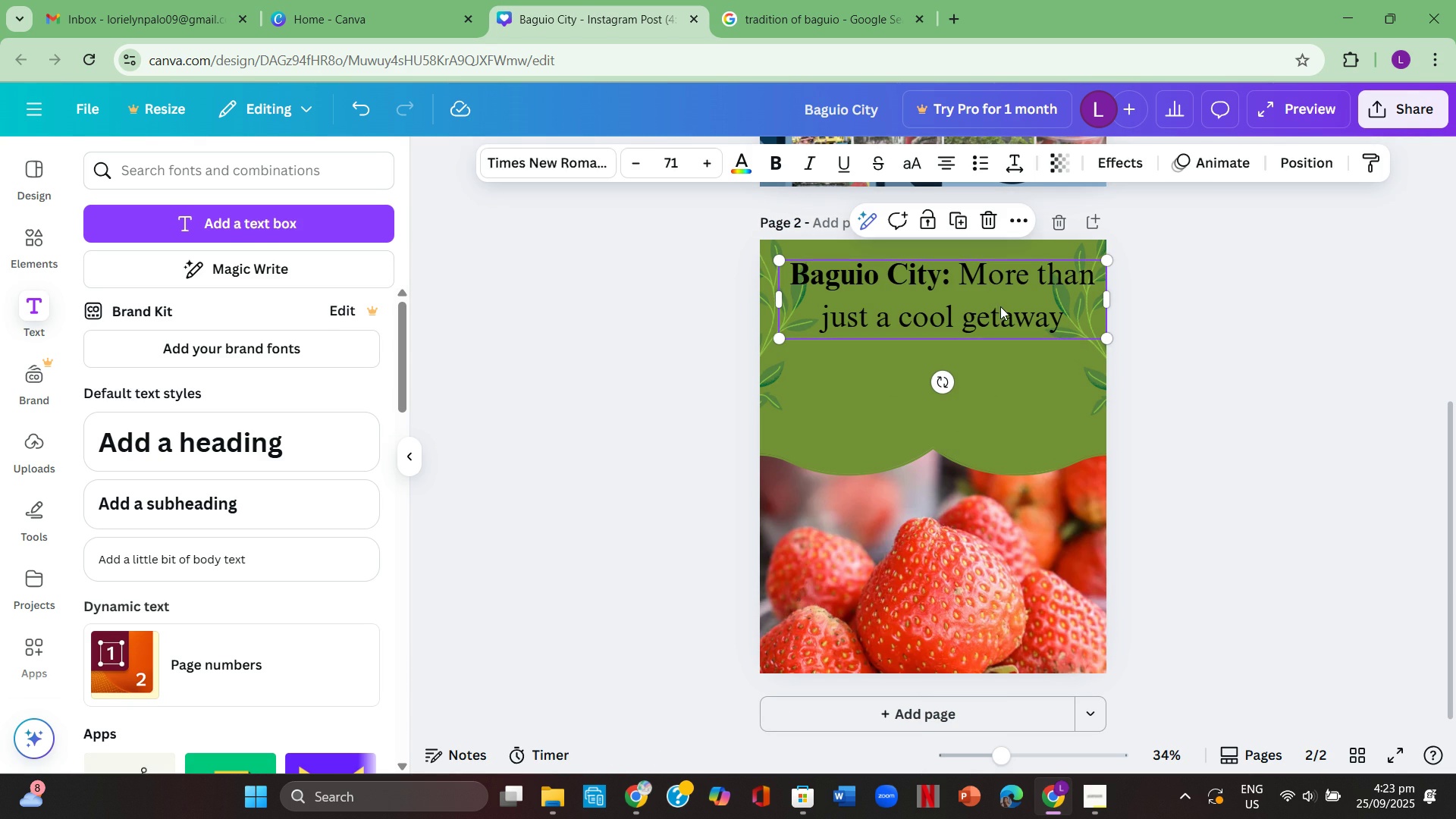 
left_click([1000, 306])
 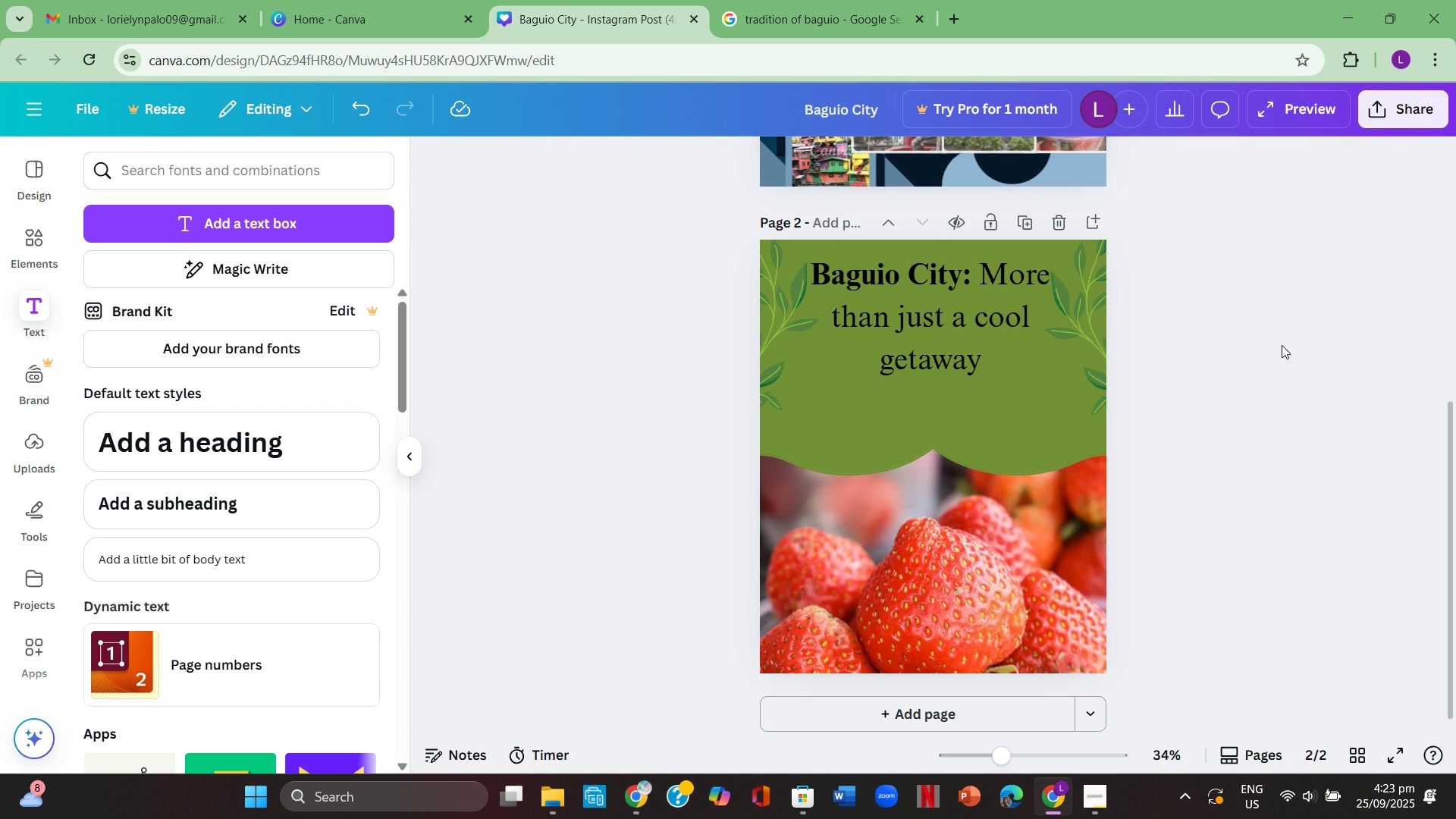 
wait(11.89)
 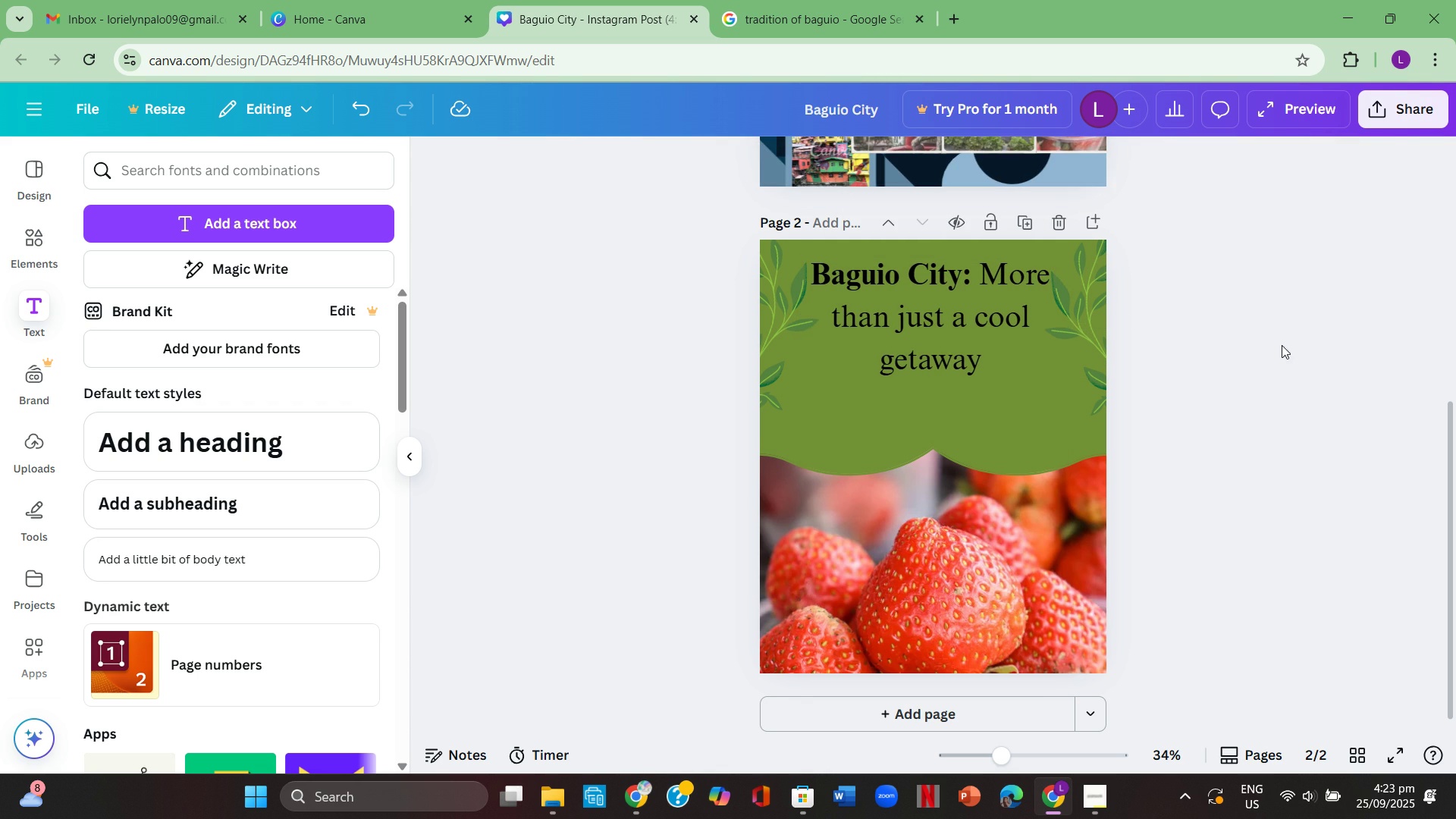 
left_click([1195, 331])
 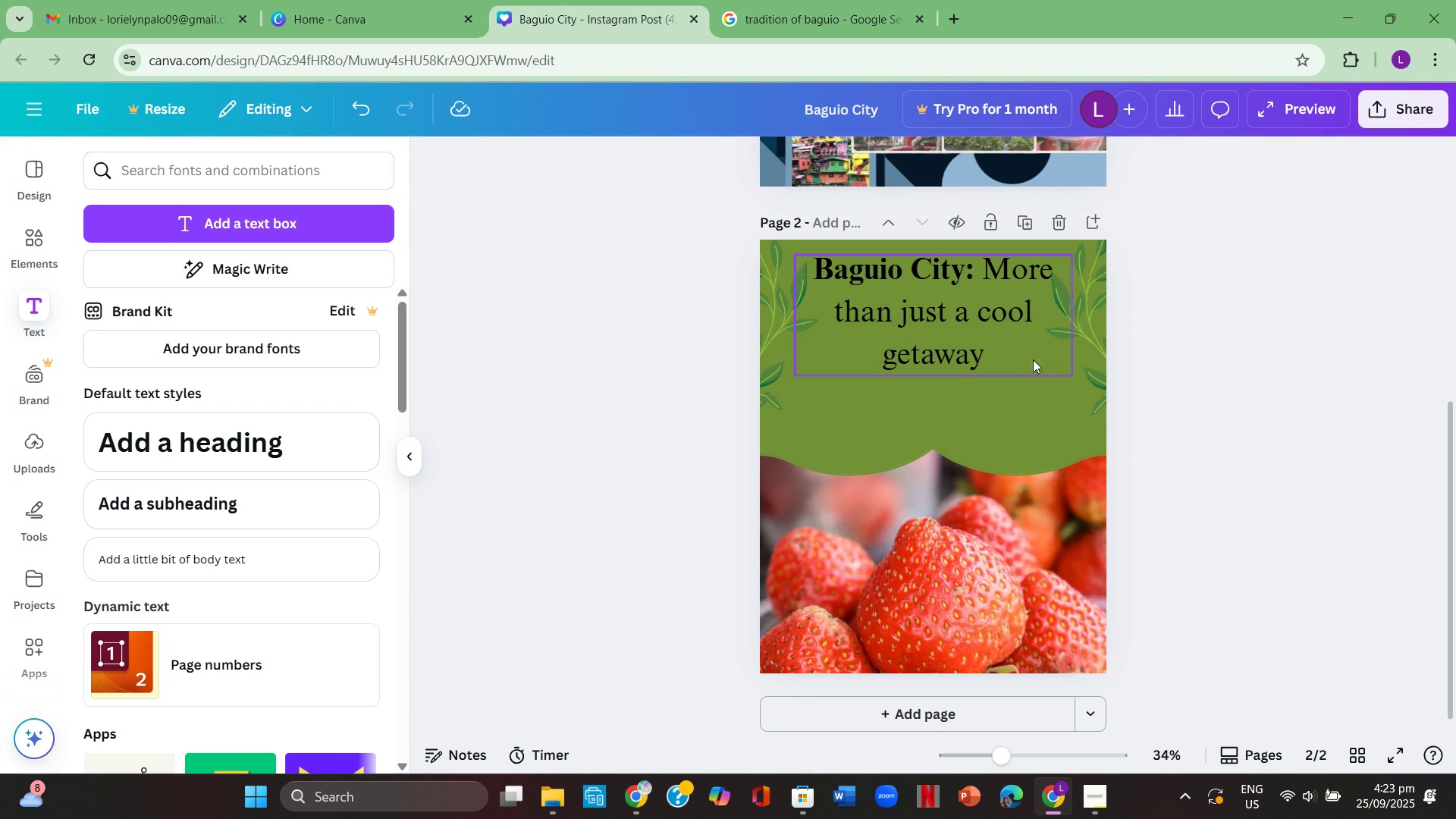 
wait(5.46)
 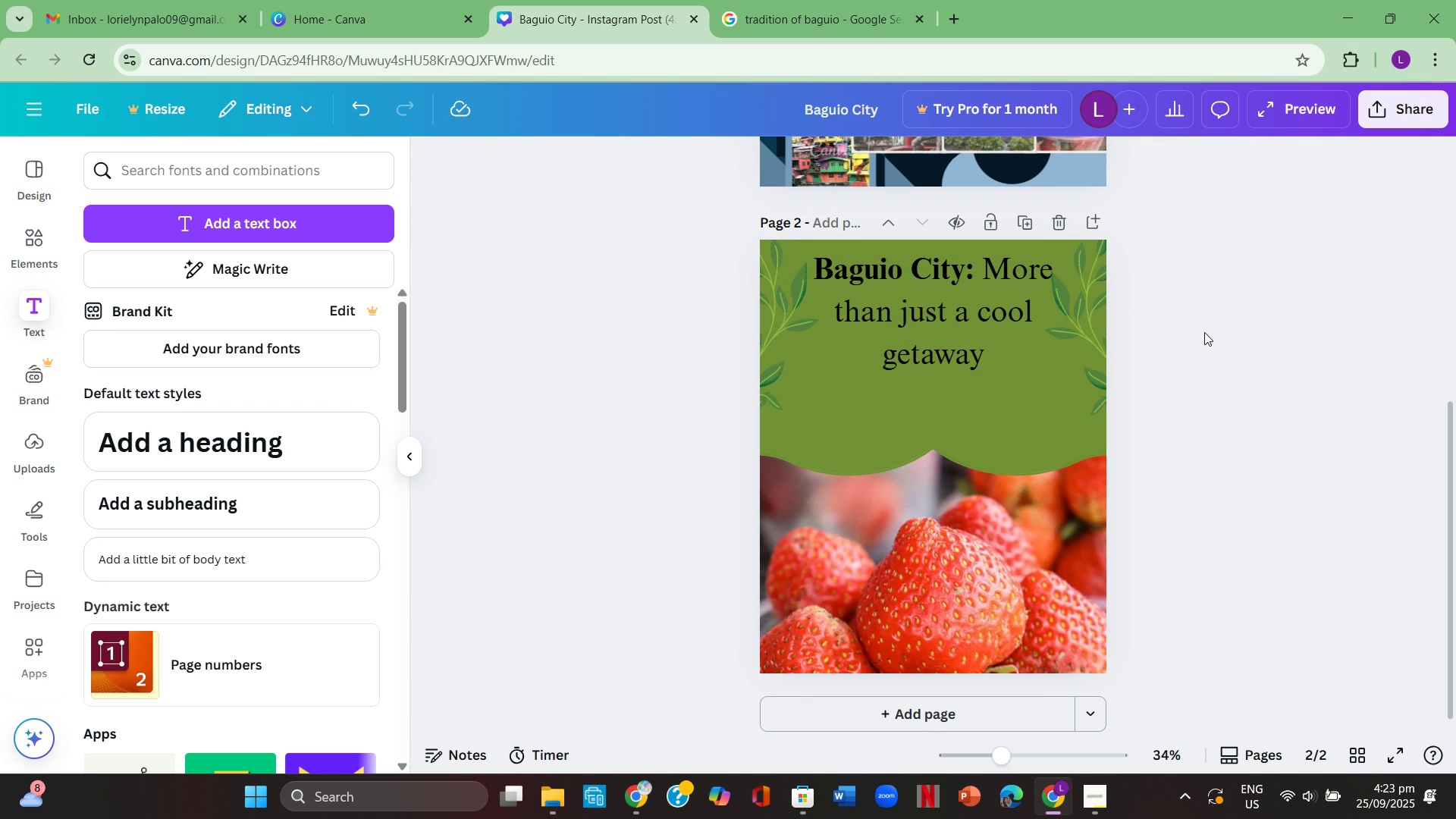 
left_click([204, 491])
 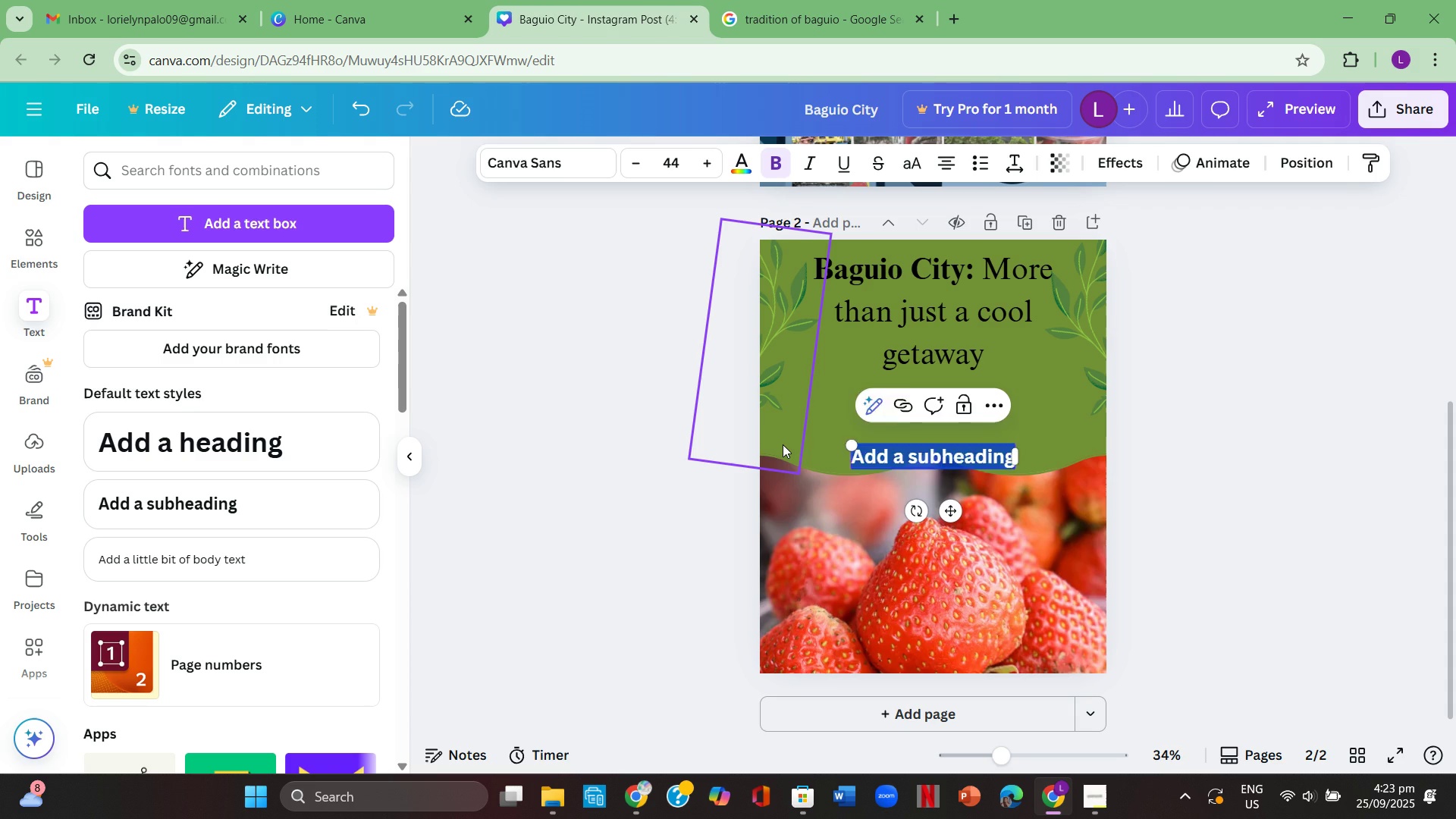 
key(Backspace)
type(Discover the talents)
 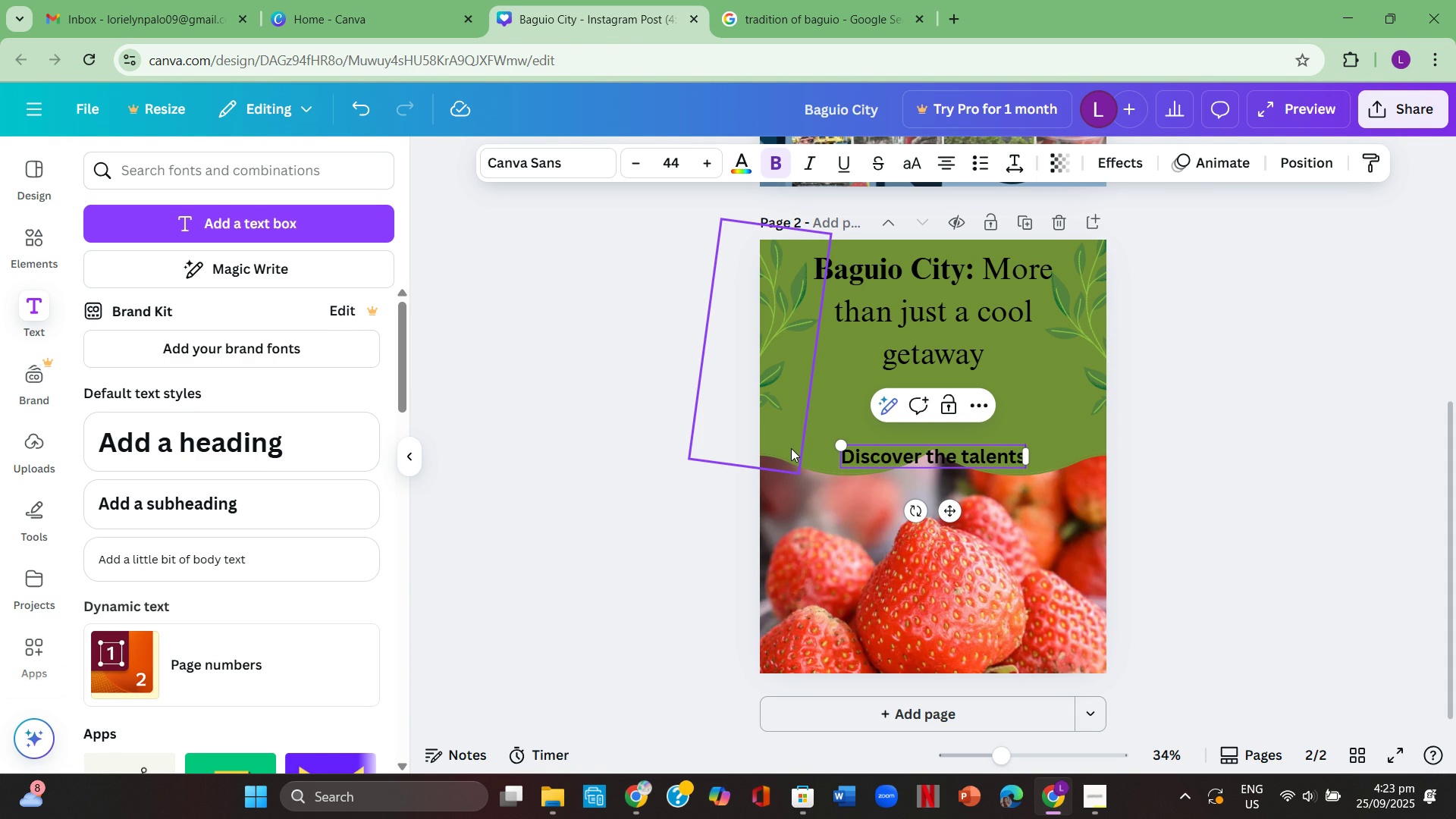 
type( and traditions tht)